 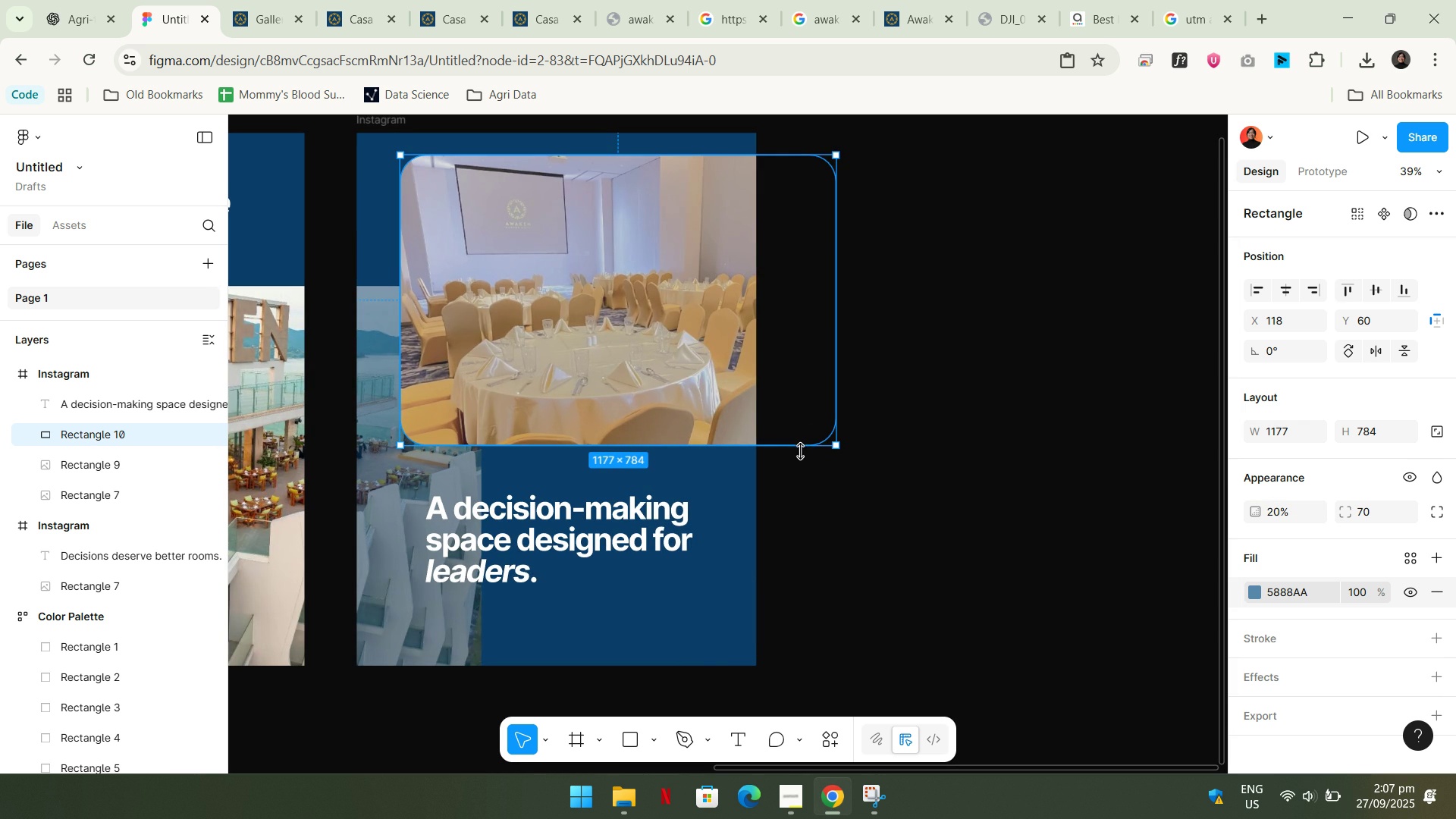 
left_click([1292, 512])
 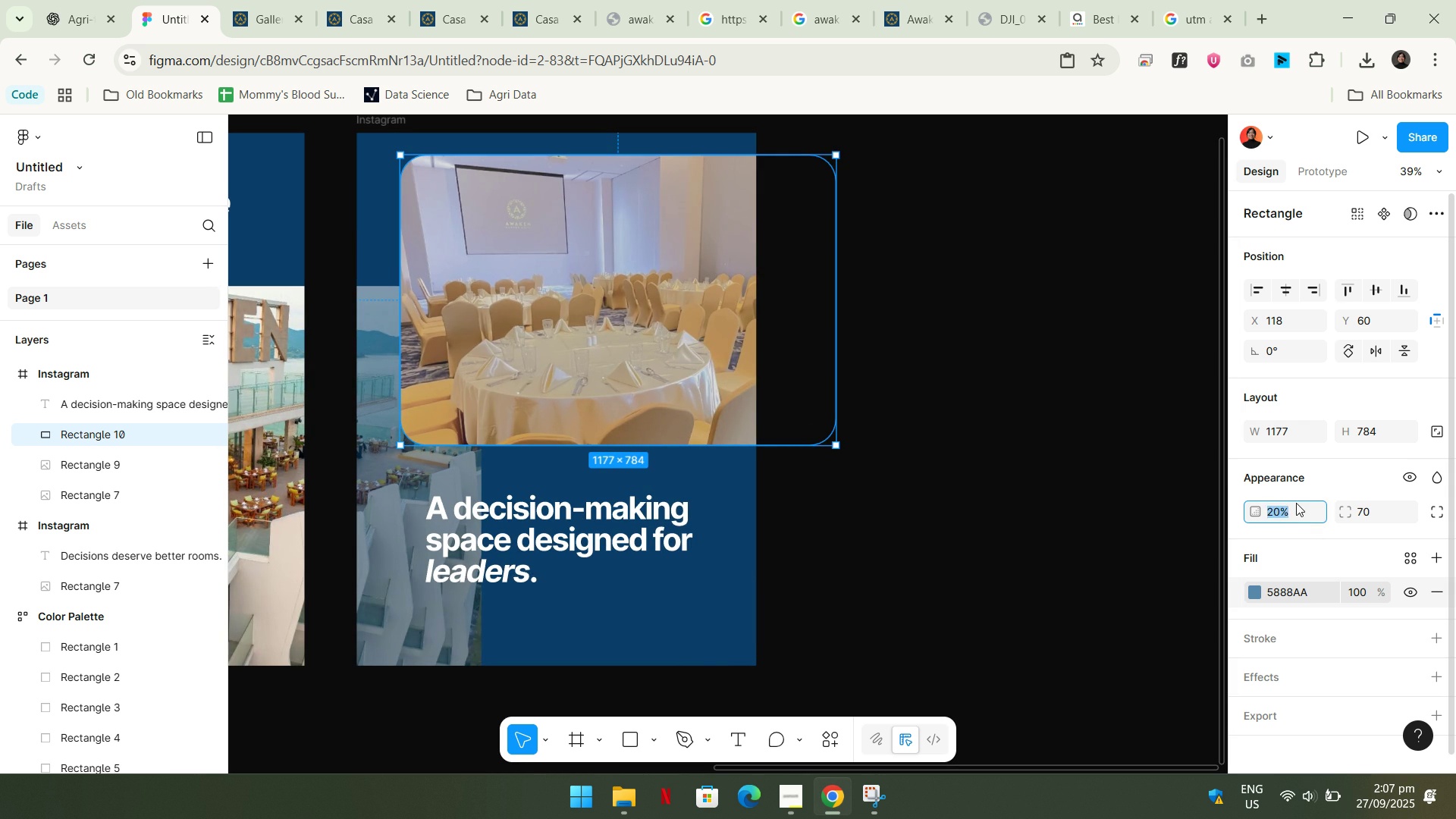 
key(Numpad1)
 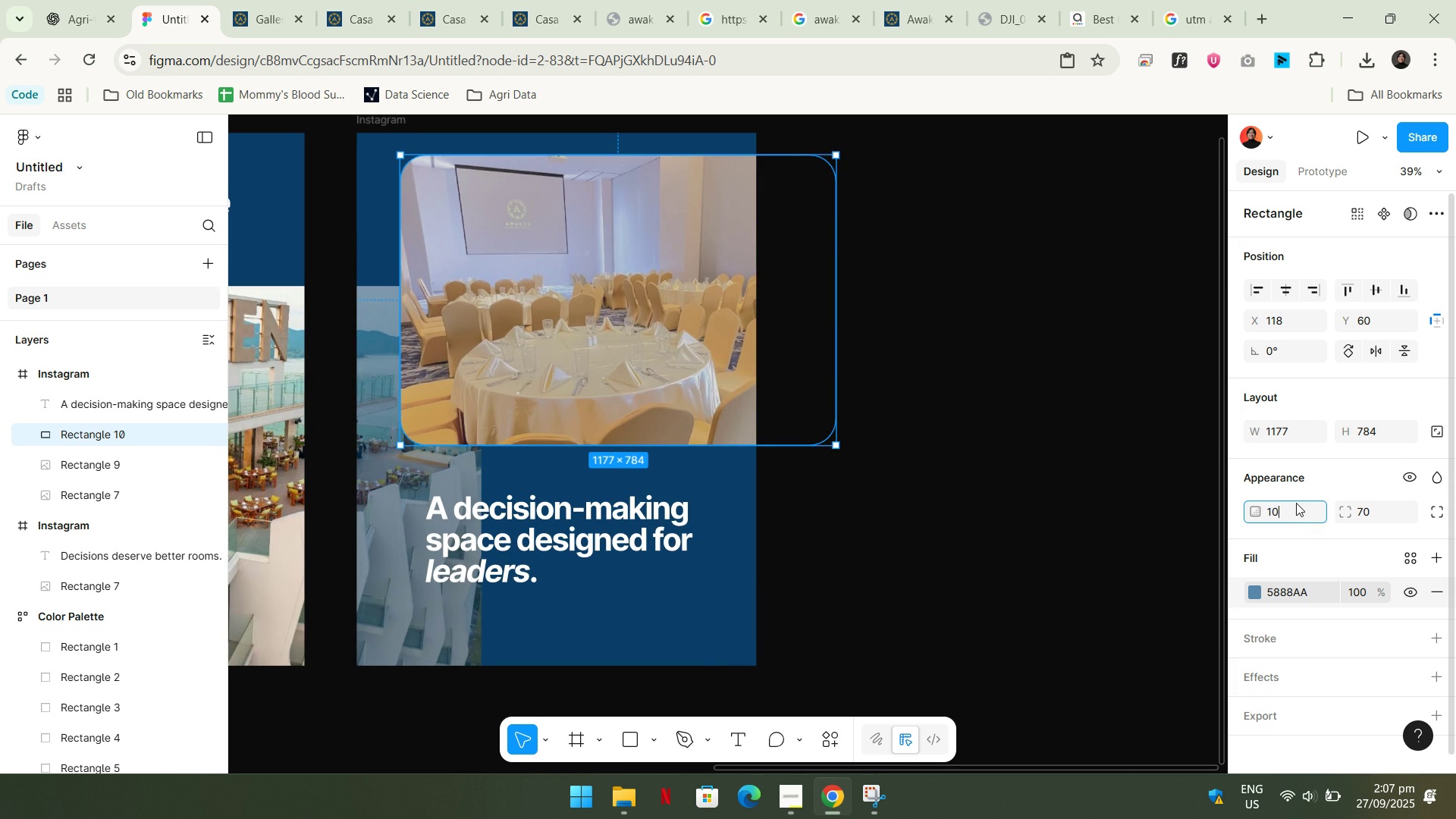 
key(Numpad0)
 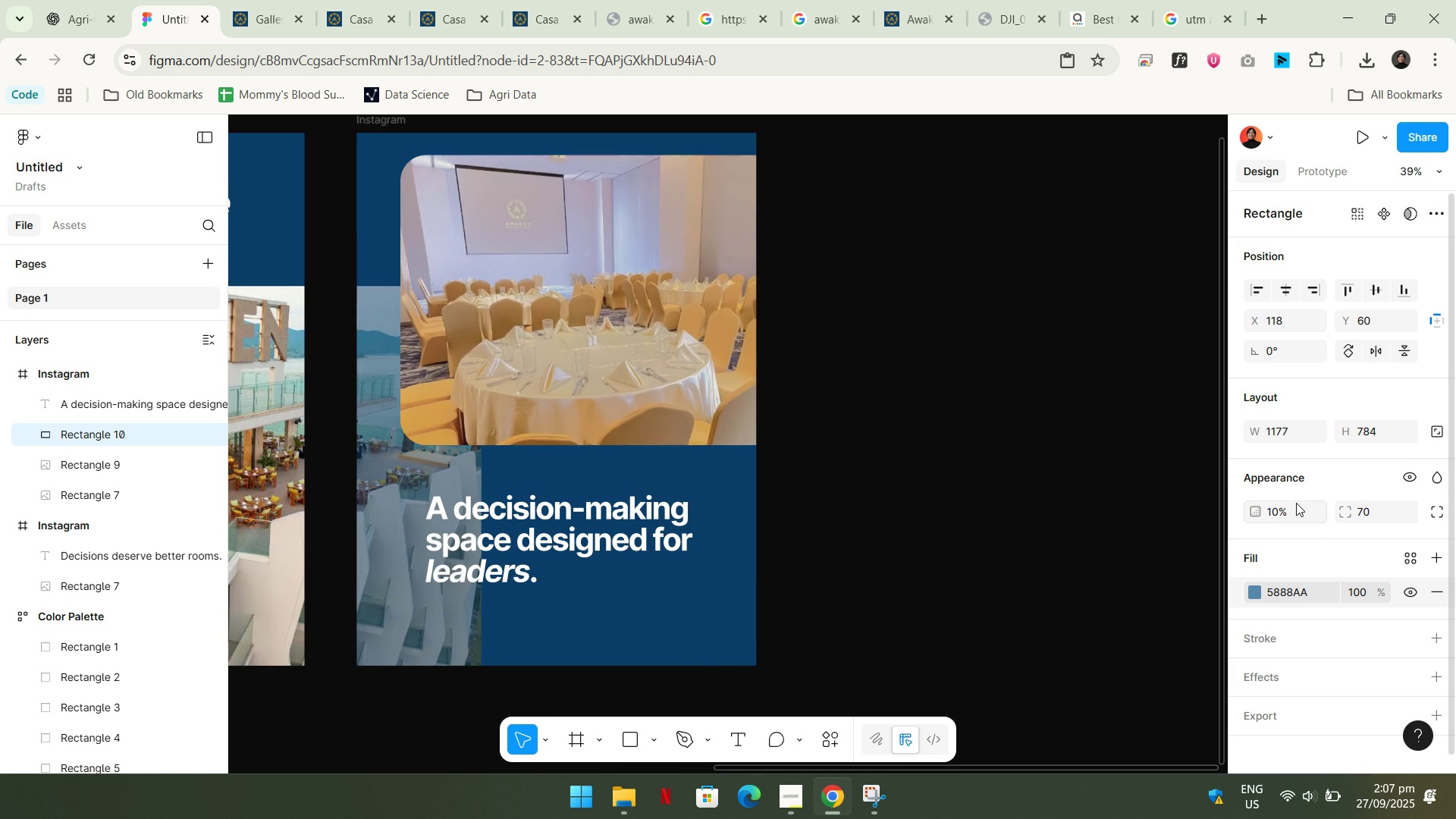 
key(NumpadEnter)
 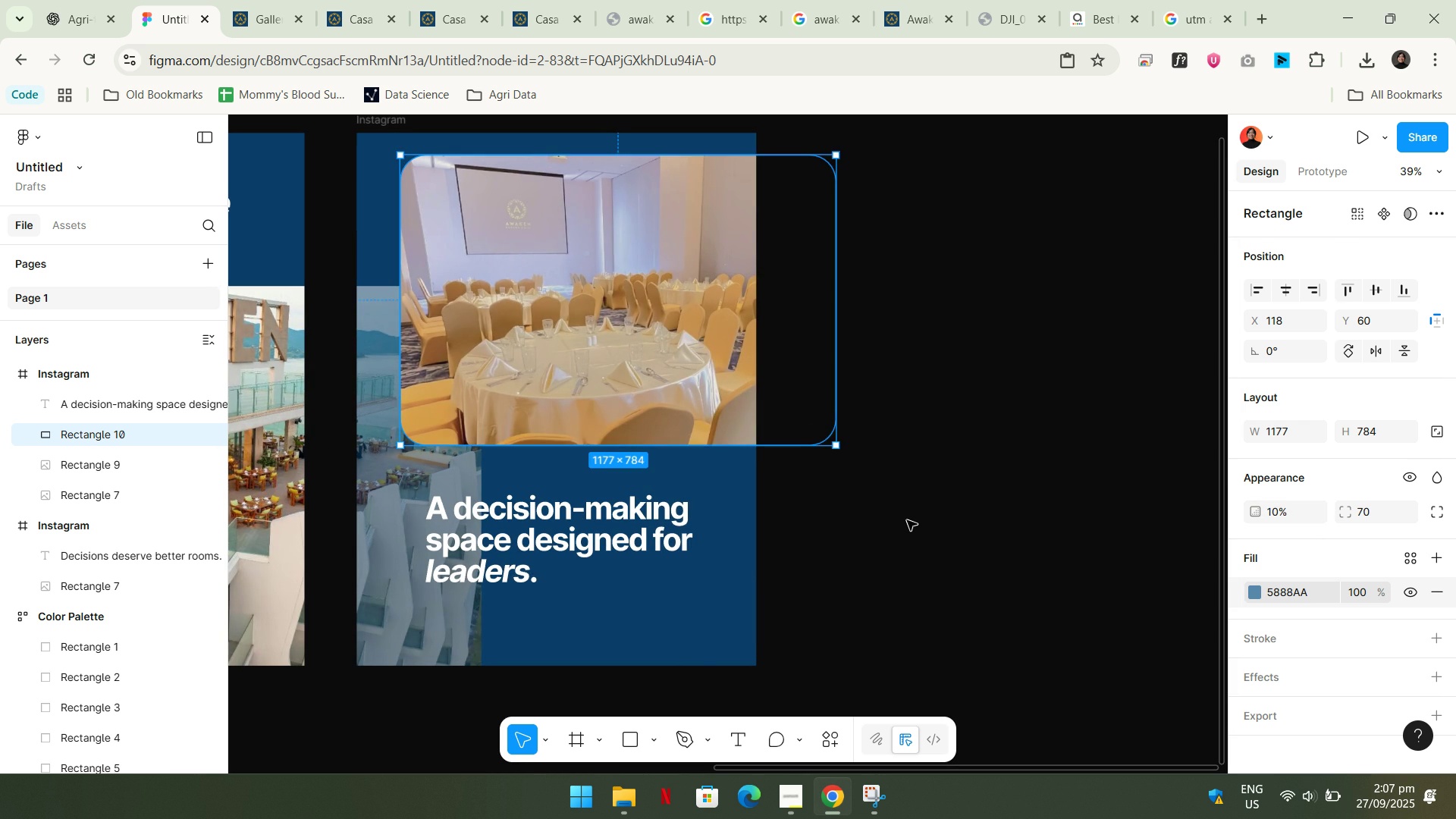 
double_click([907, 520])